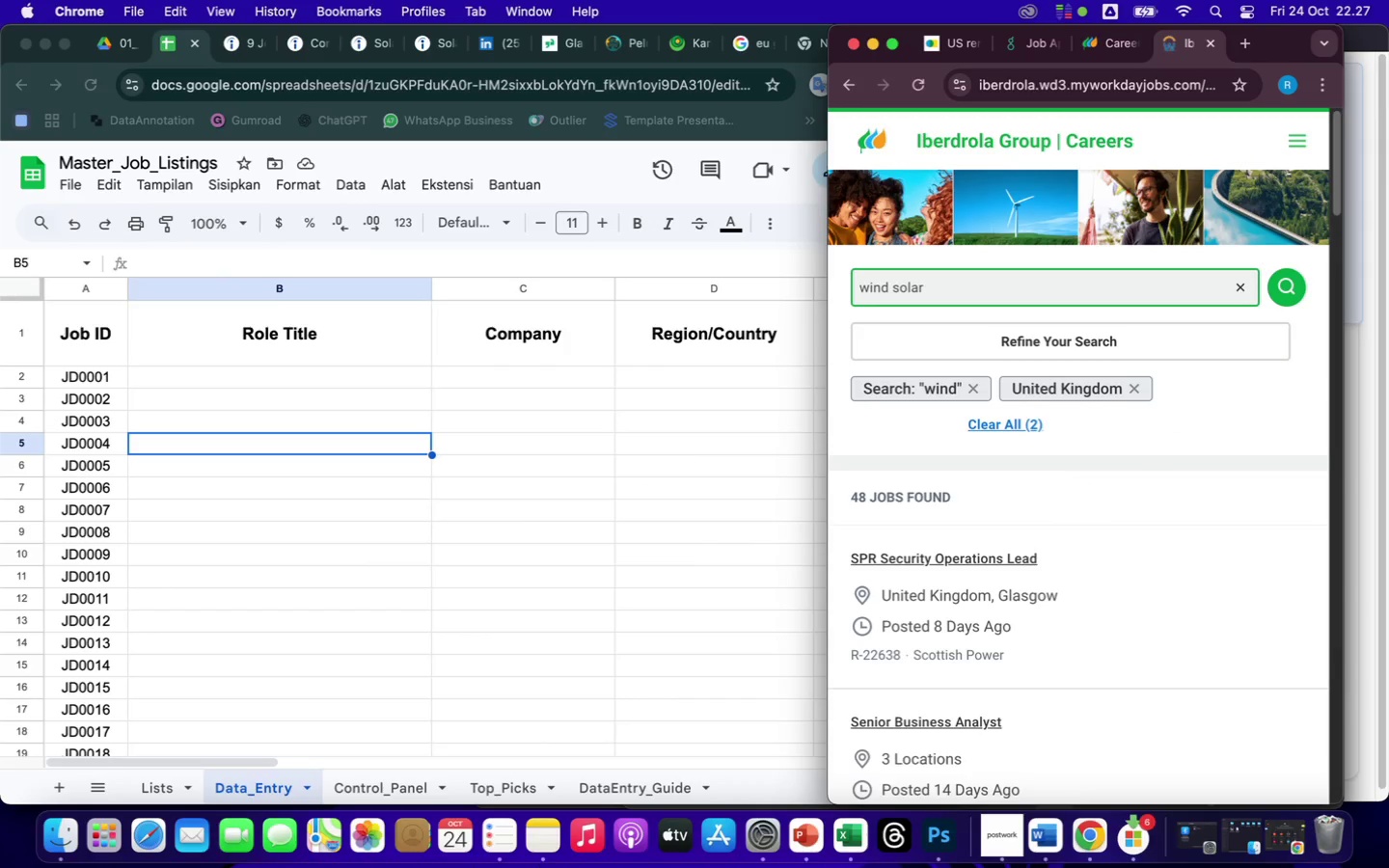 
key(Enter)
 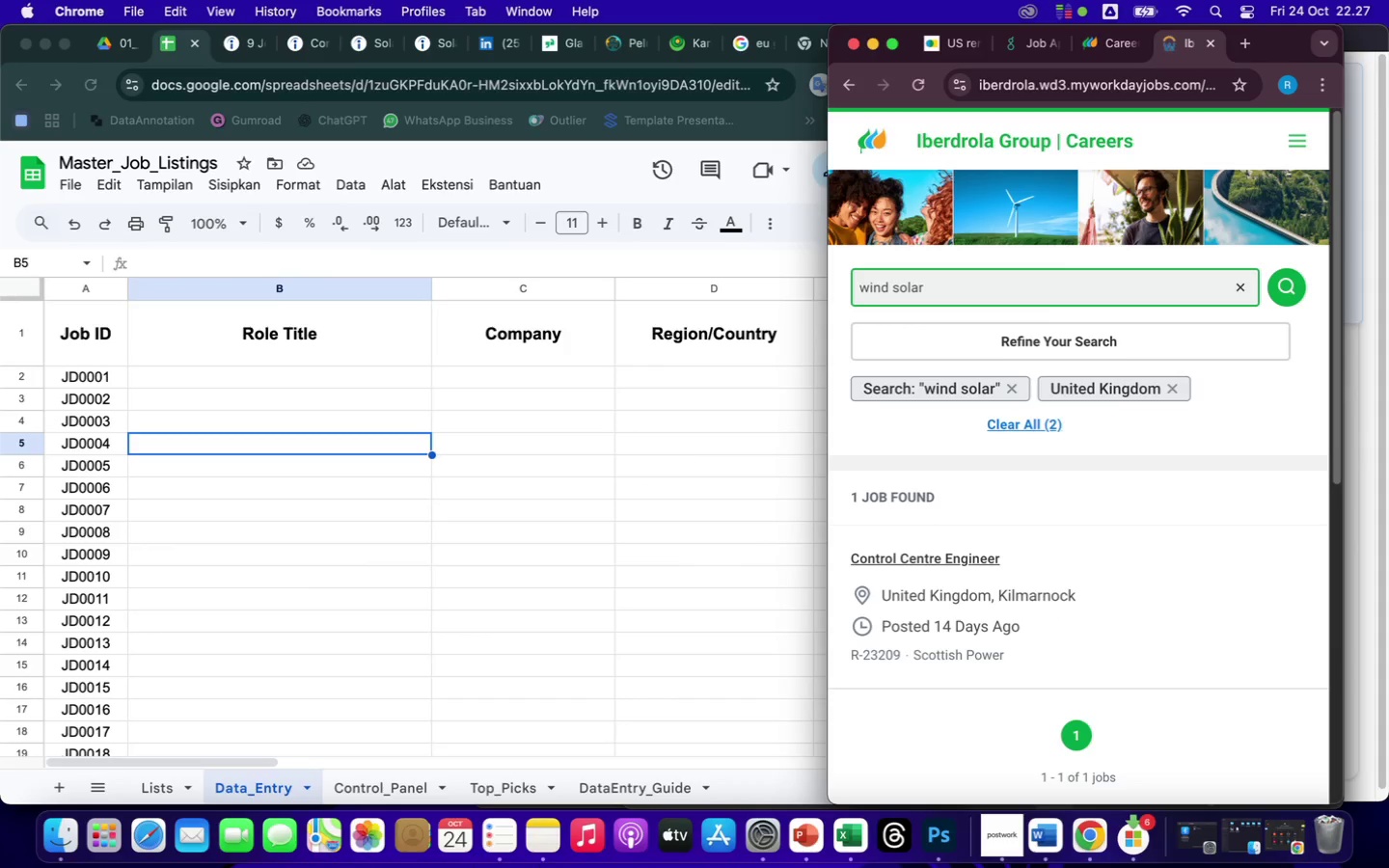 
wait(6.55)
 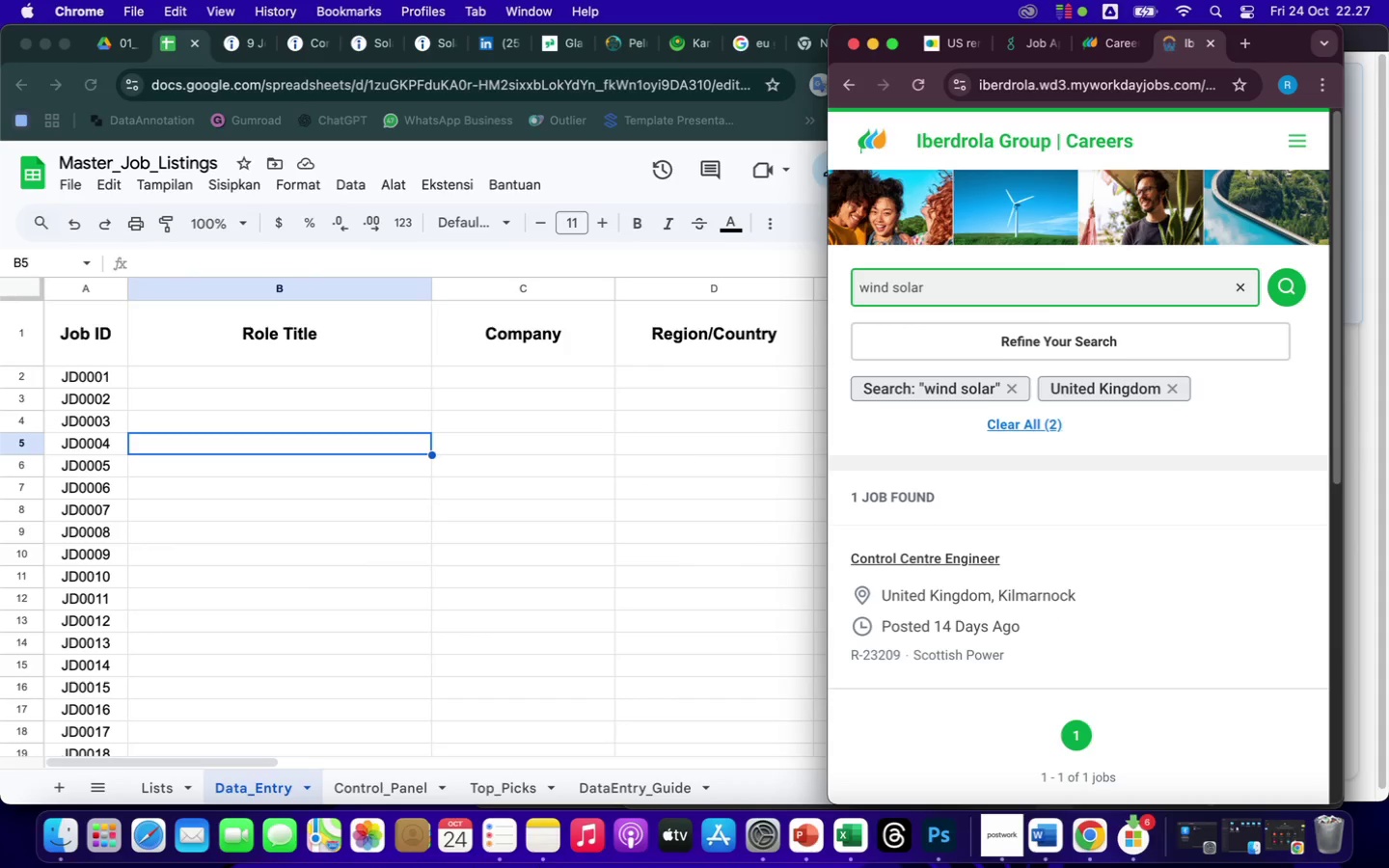 
left_click([979, 558])
 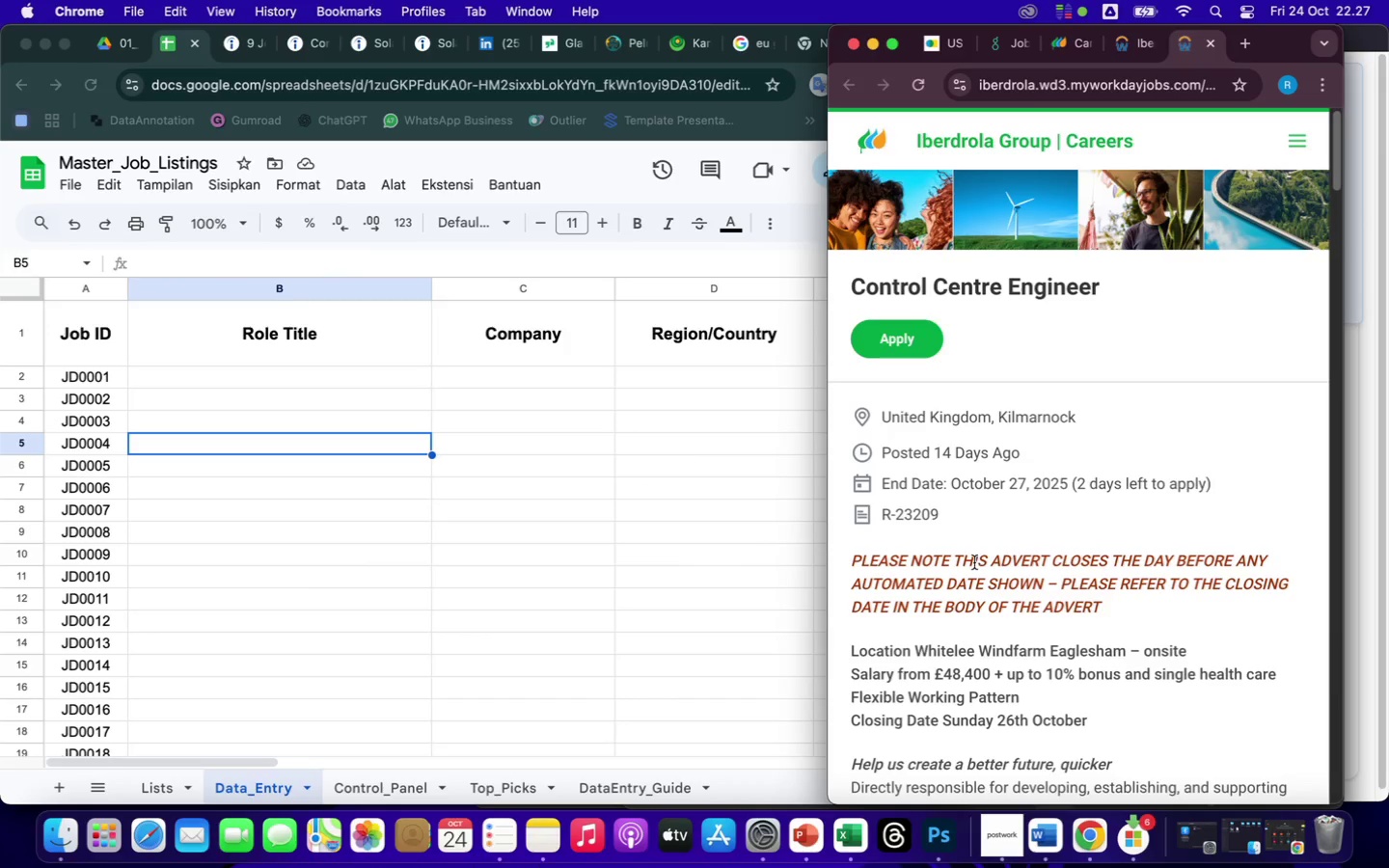 
wait(14.99)
 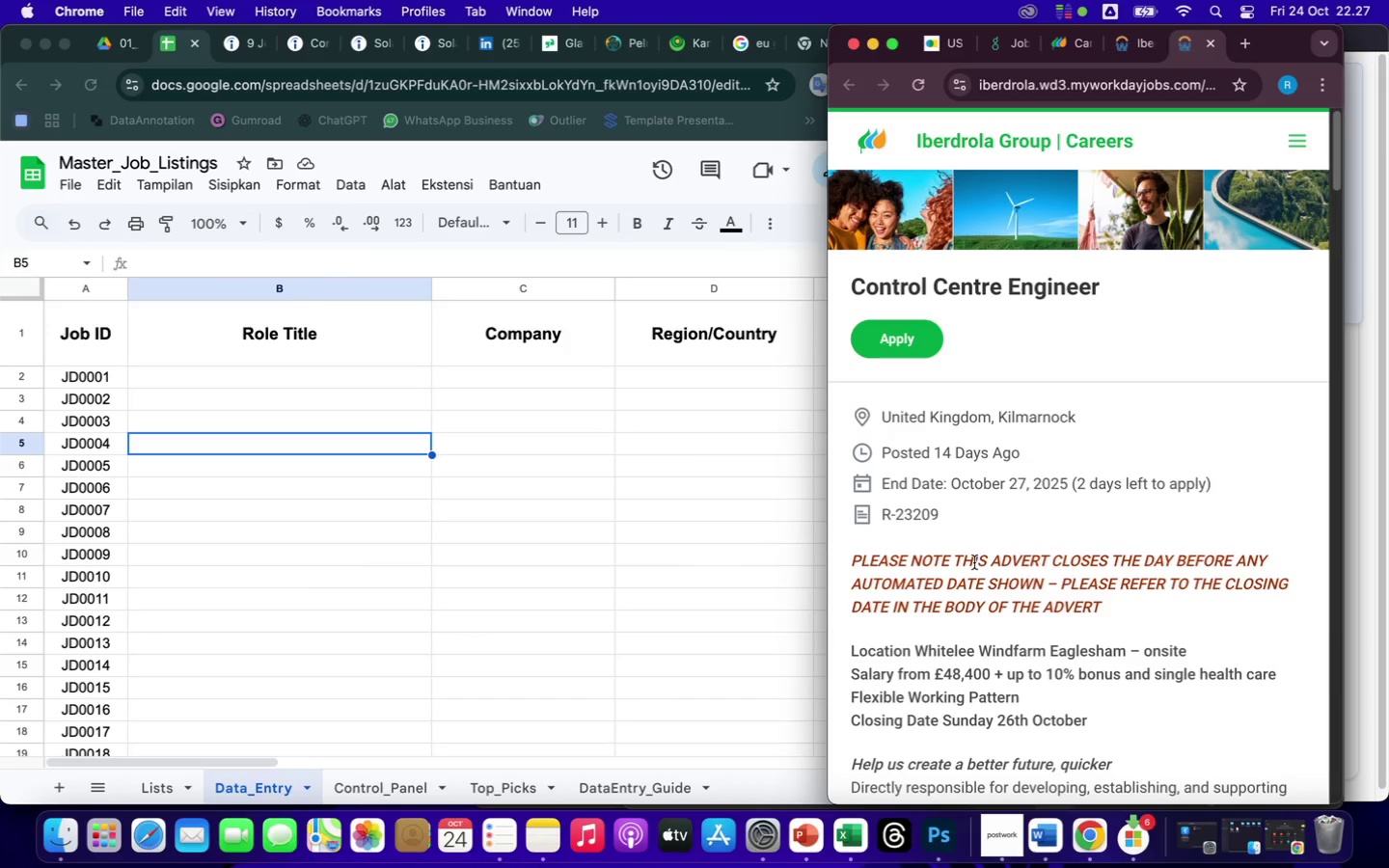 
left_click_drag(start_coordinate=[854, 285], to_coordinate=[1103, 289])
 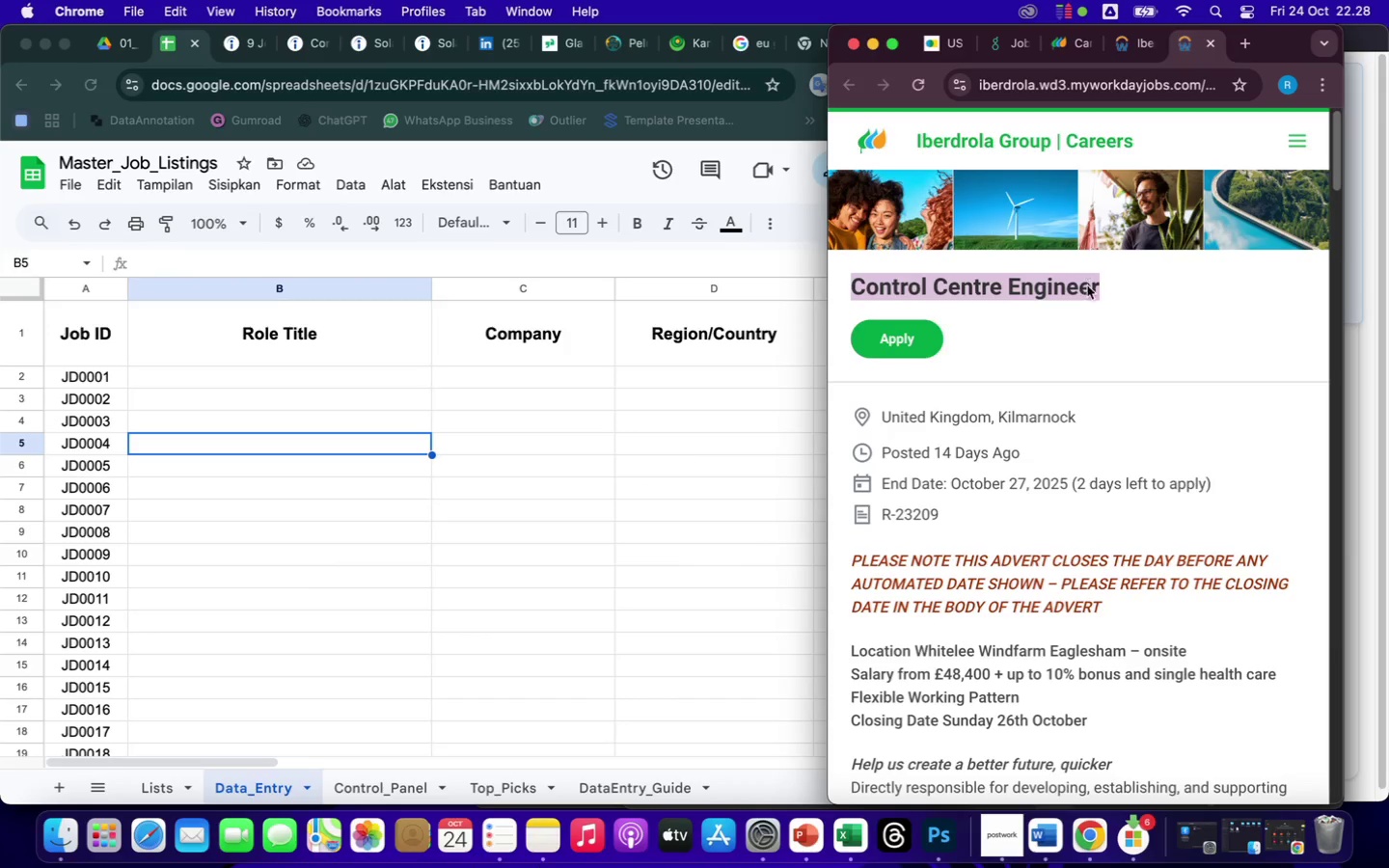 
right_click([1087, 285])
 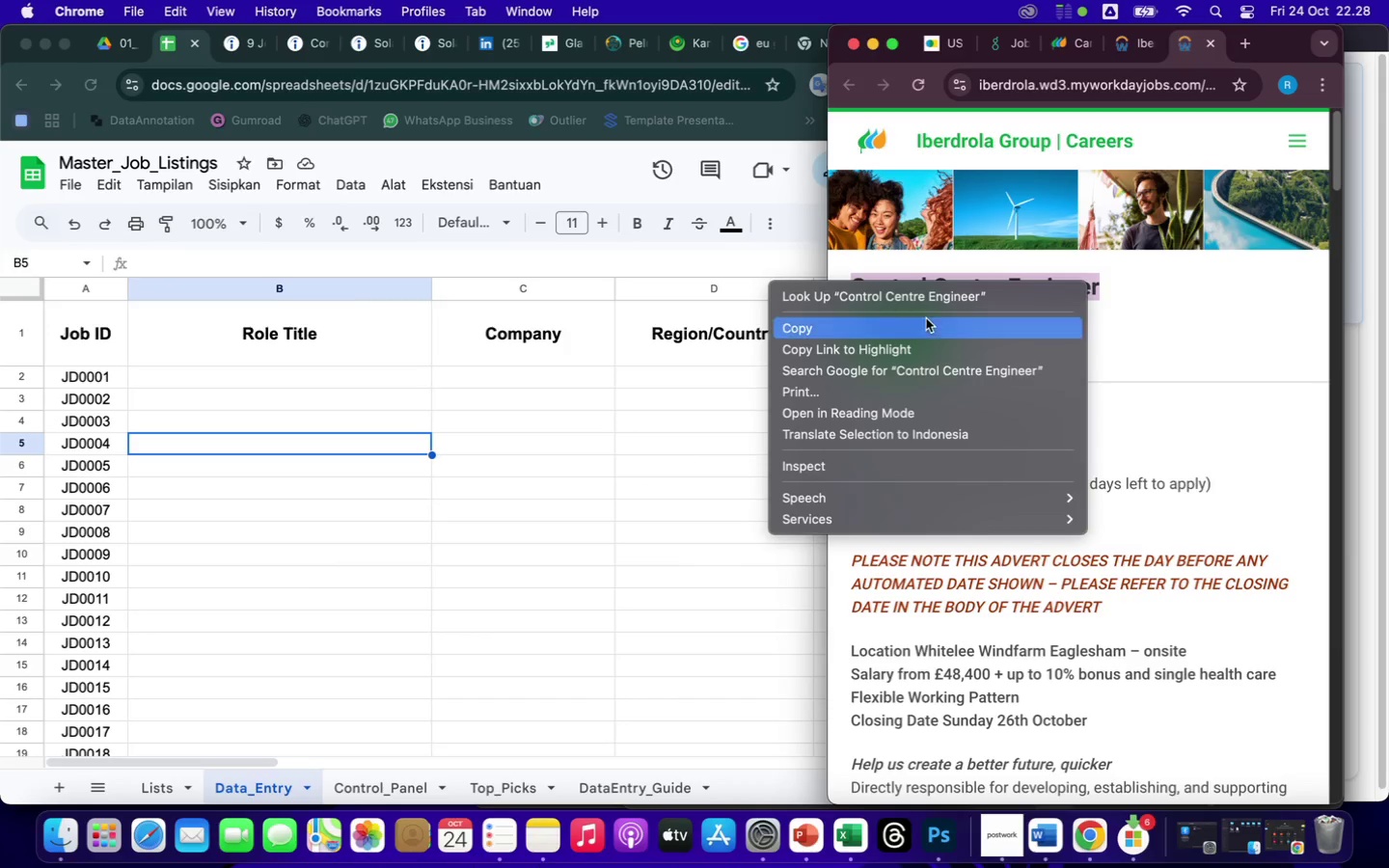 
left_click([926, 324])
 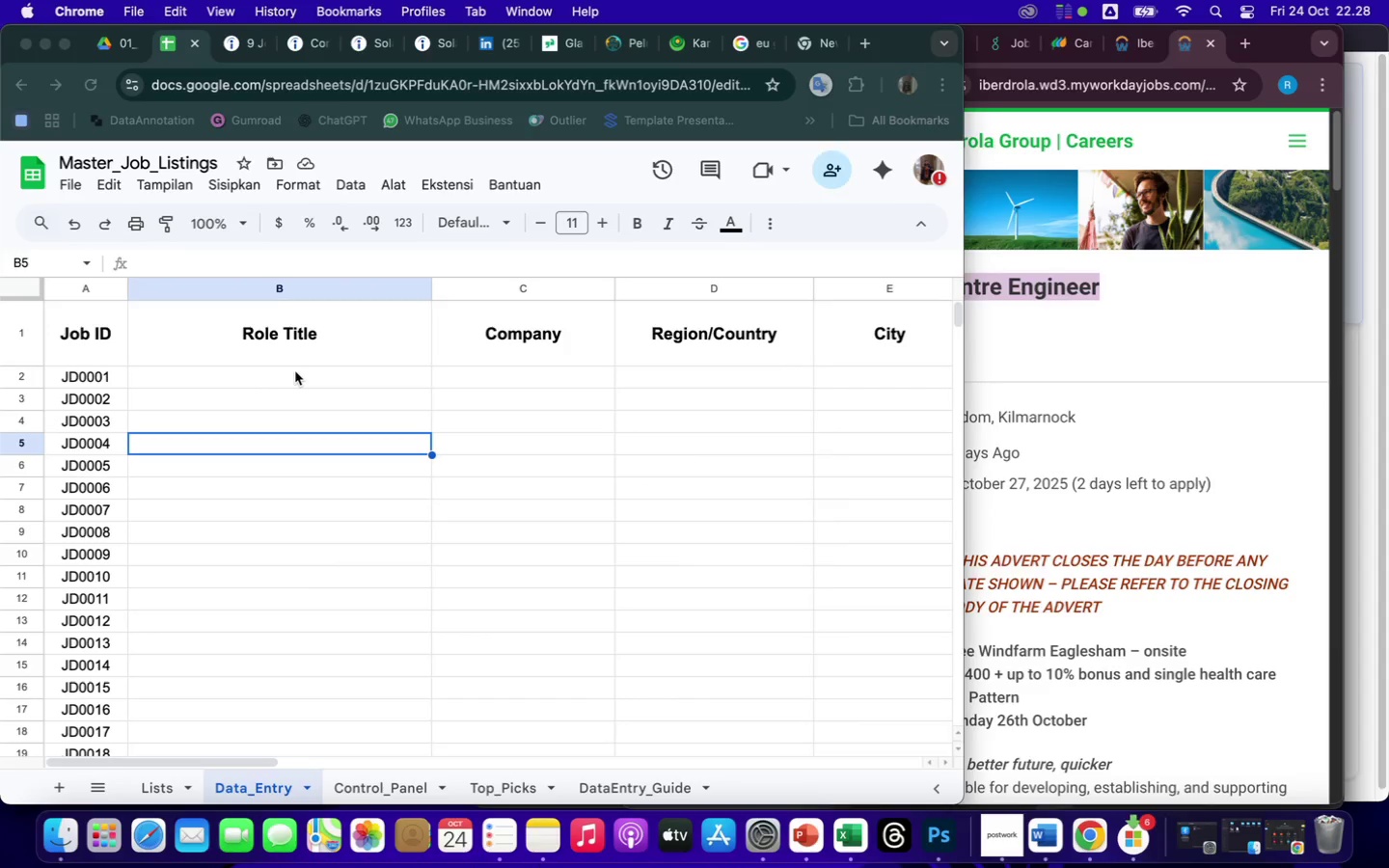 
double_click([295, 371])
 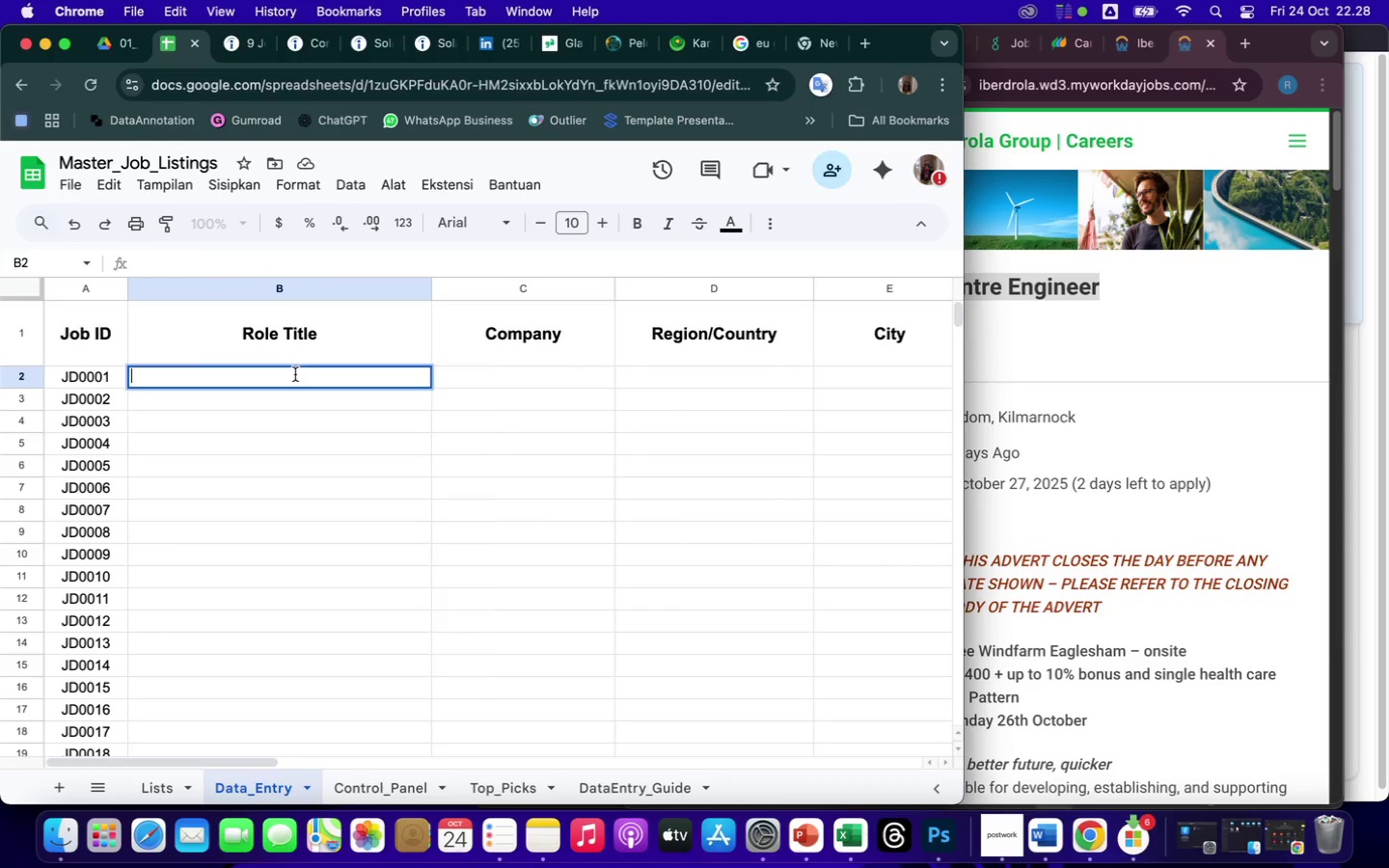 
right_click([295, 374])
 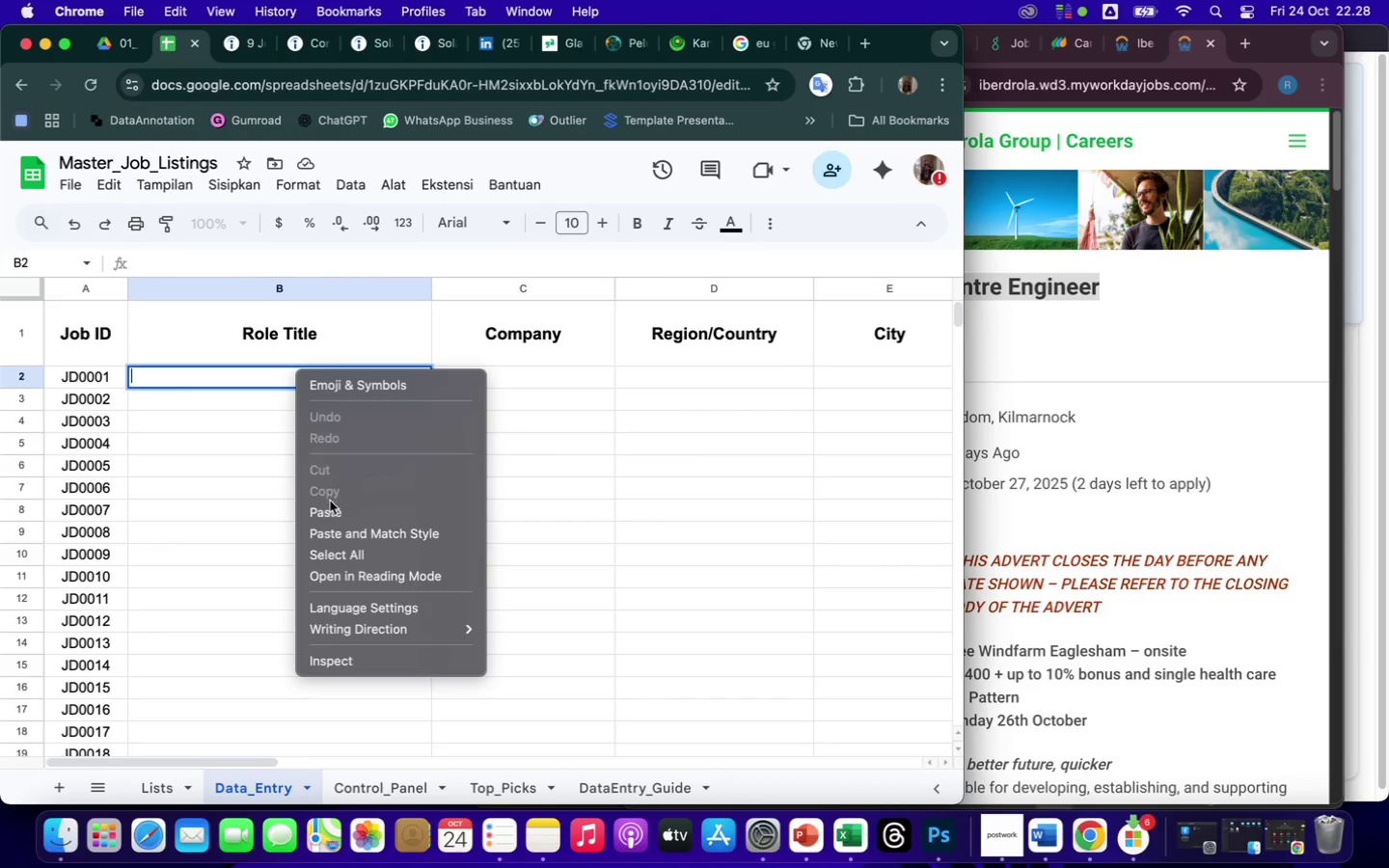 
left_click([333, 515])
 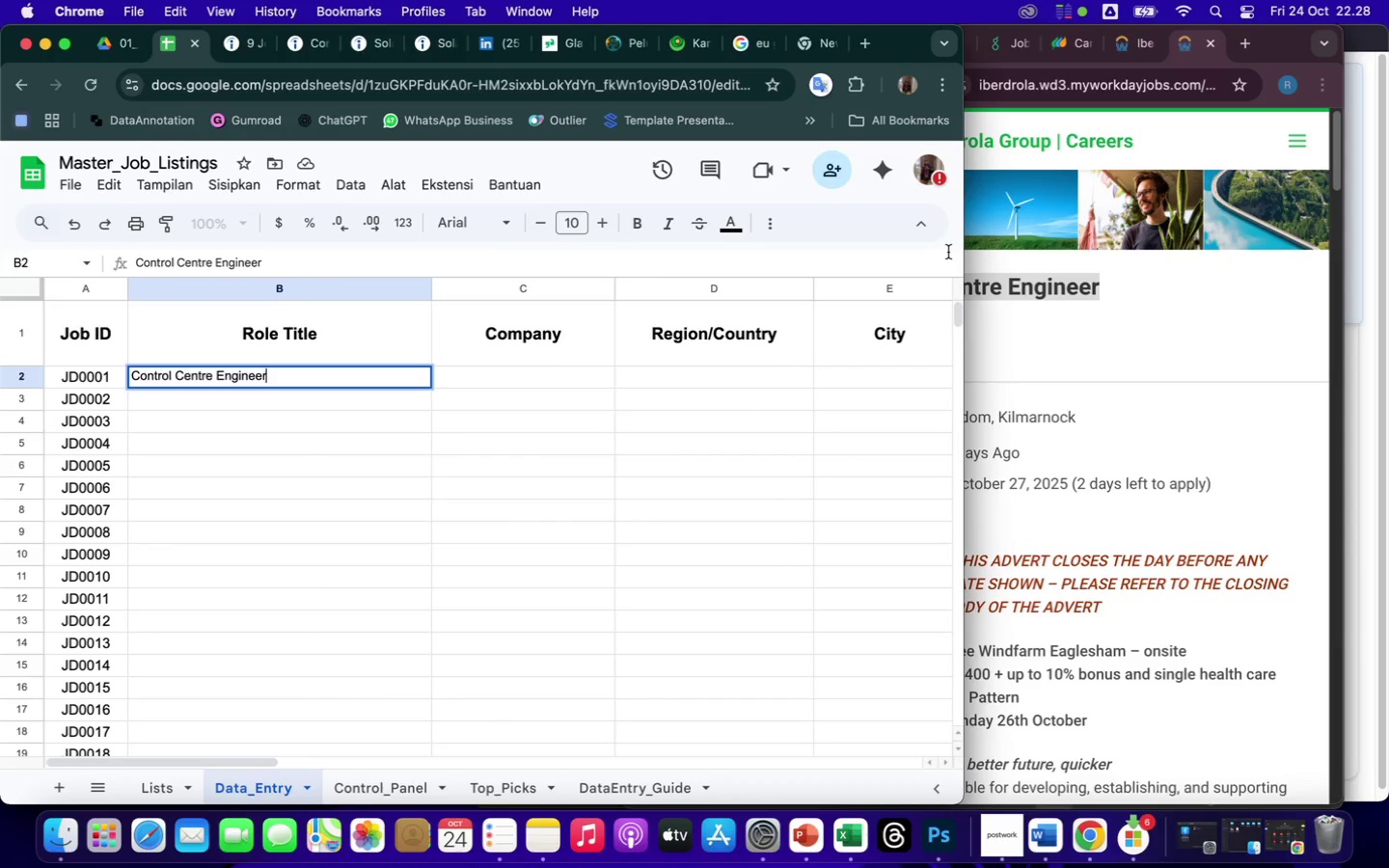 
left_click_drag(start_coordinate=[962, 252], to_coordinate=[814, 303])